 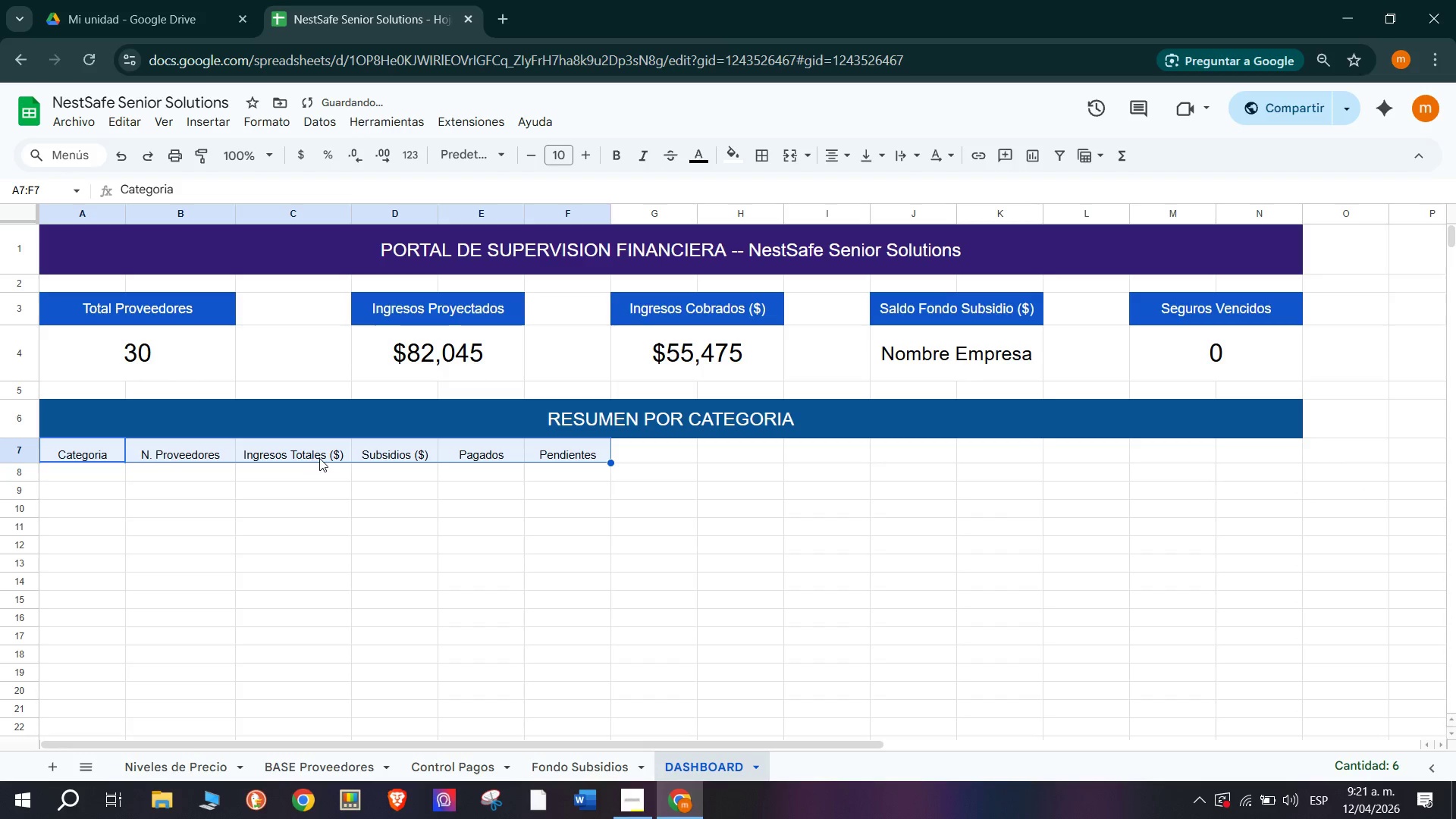 
left_click([833, 147])
 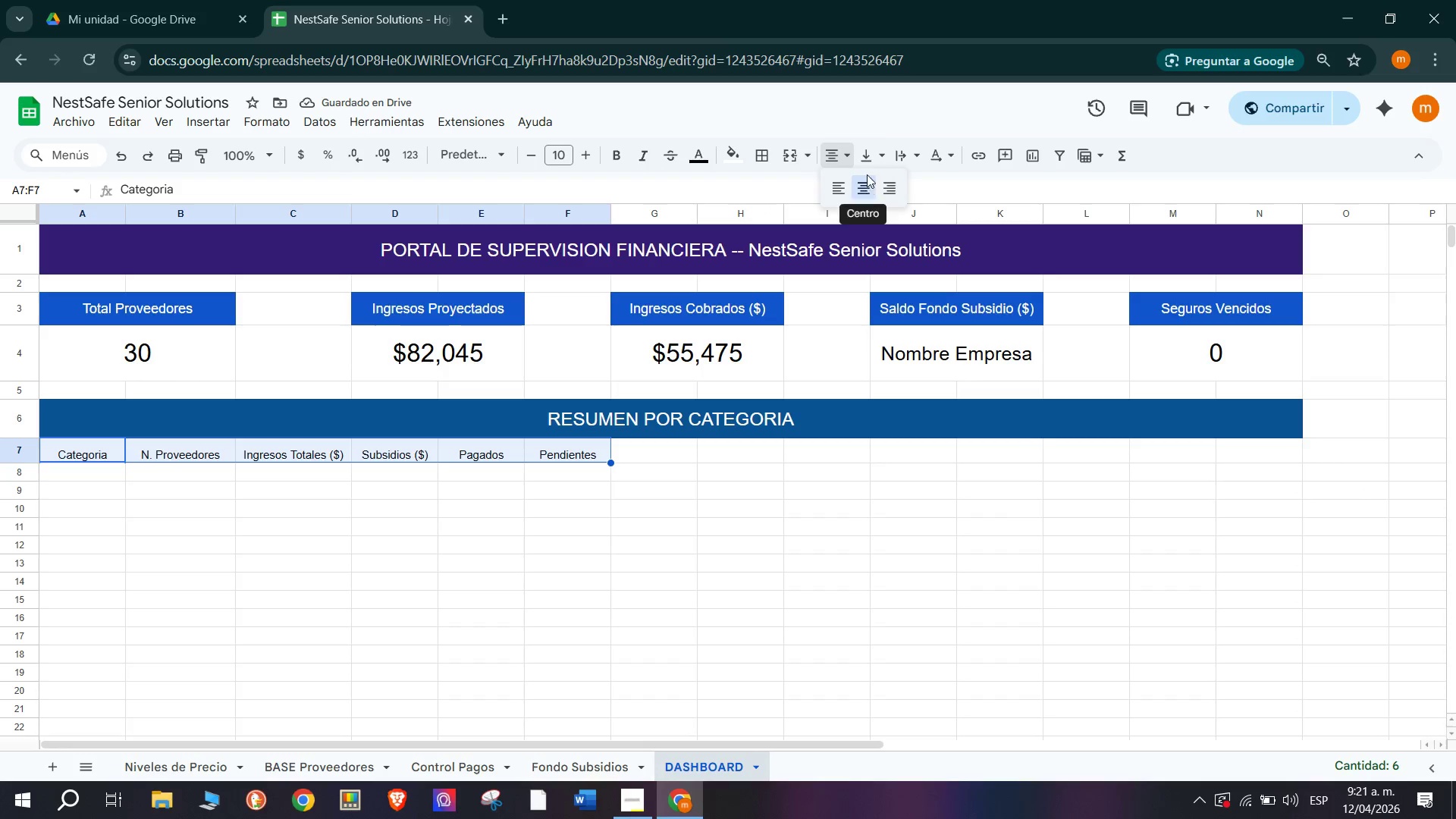 
left_click([874, 155])
 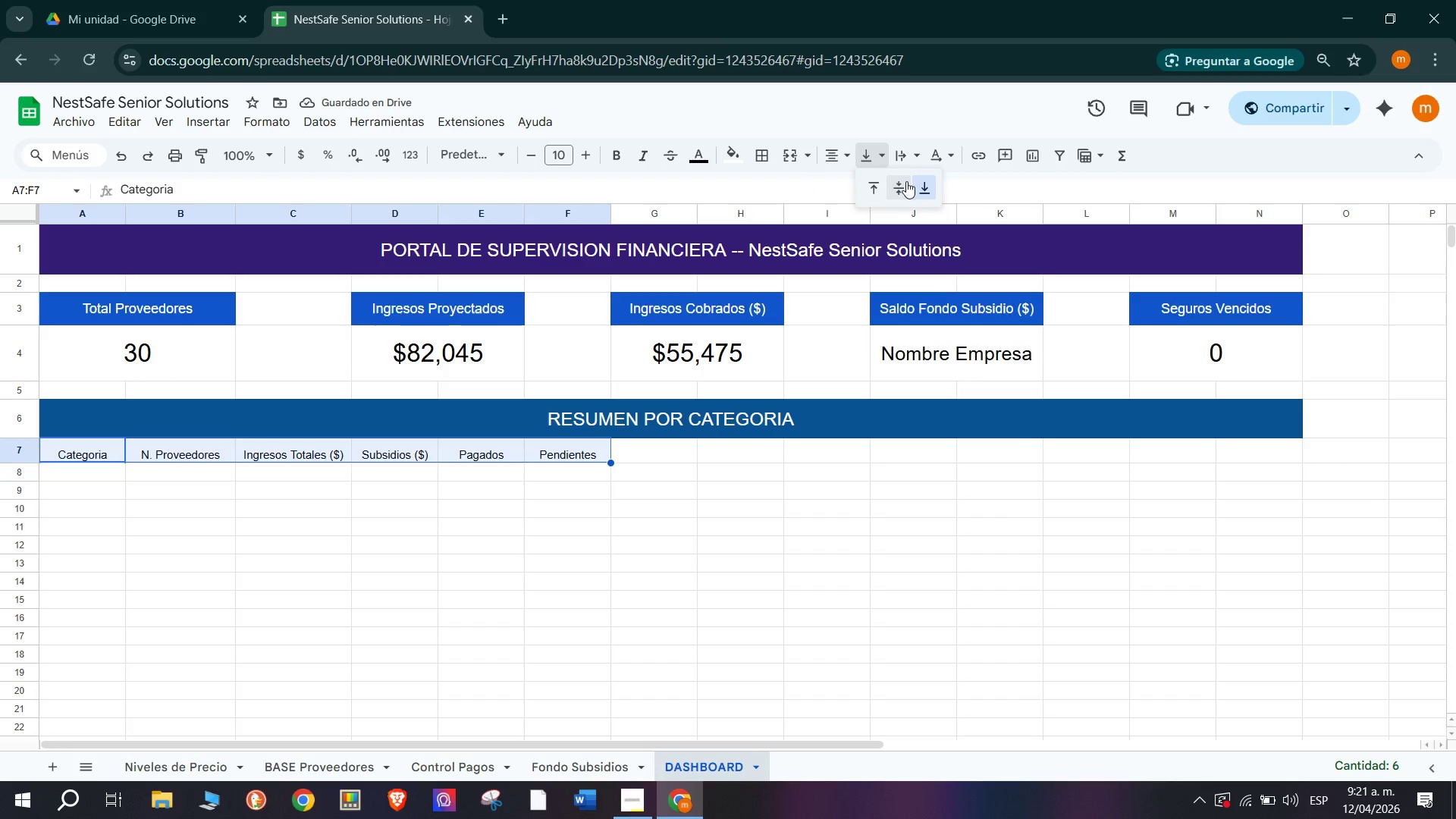 
left_click([905, 186])
 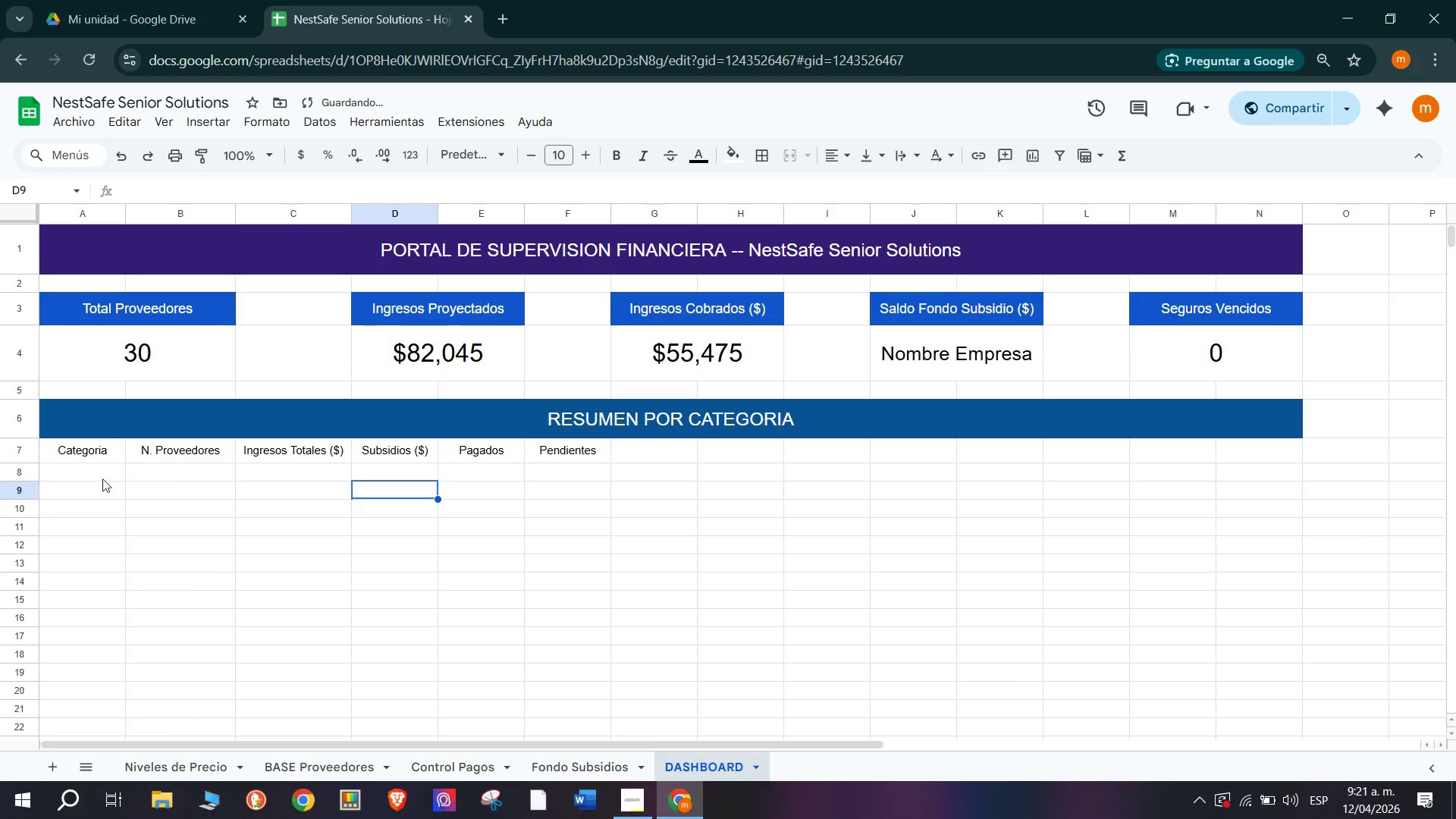 
left_click([74, 472])
 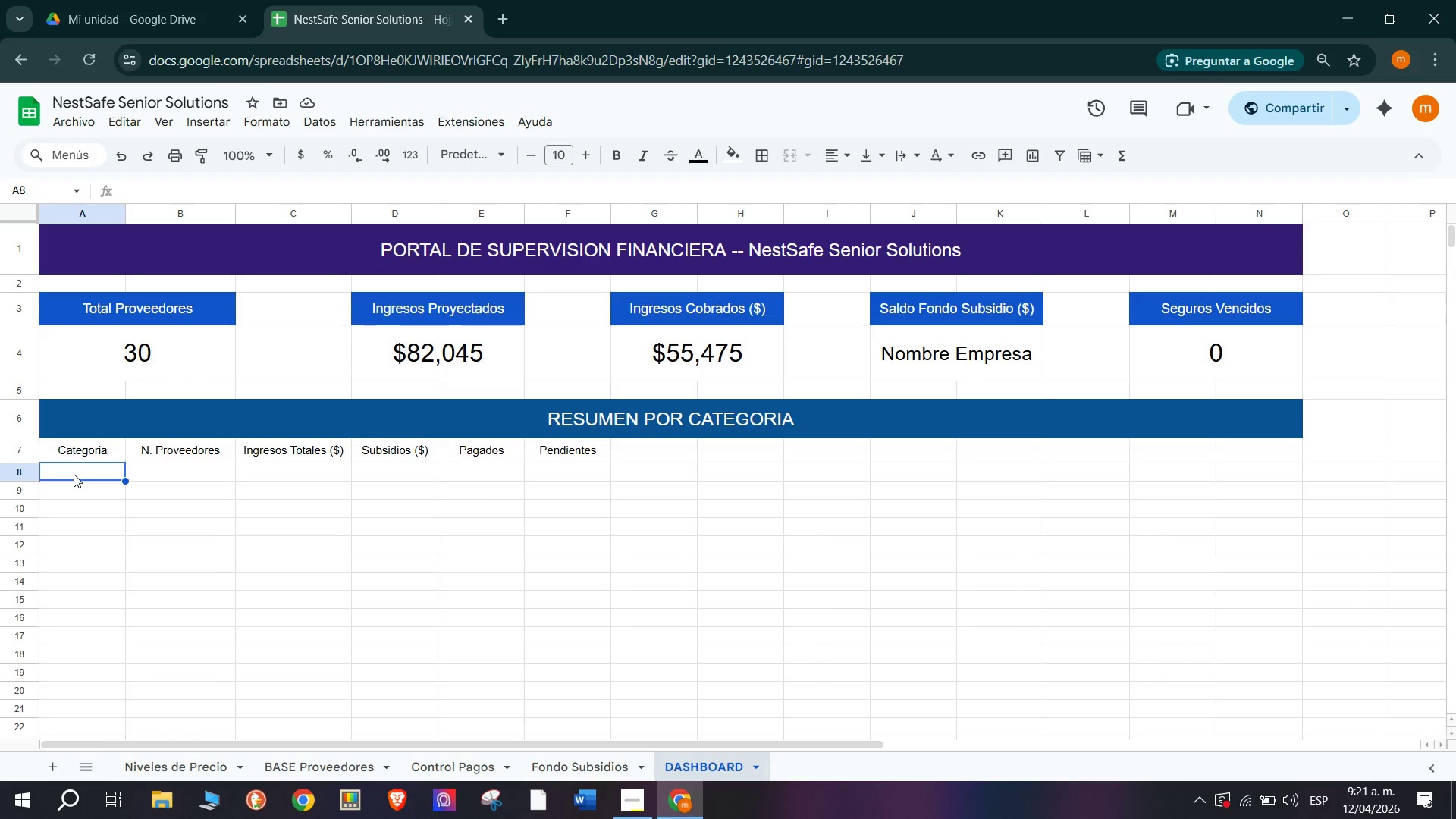 
wait(14.11)
 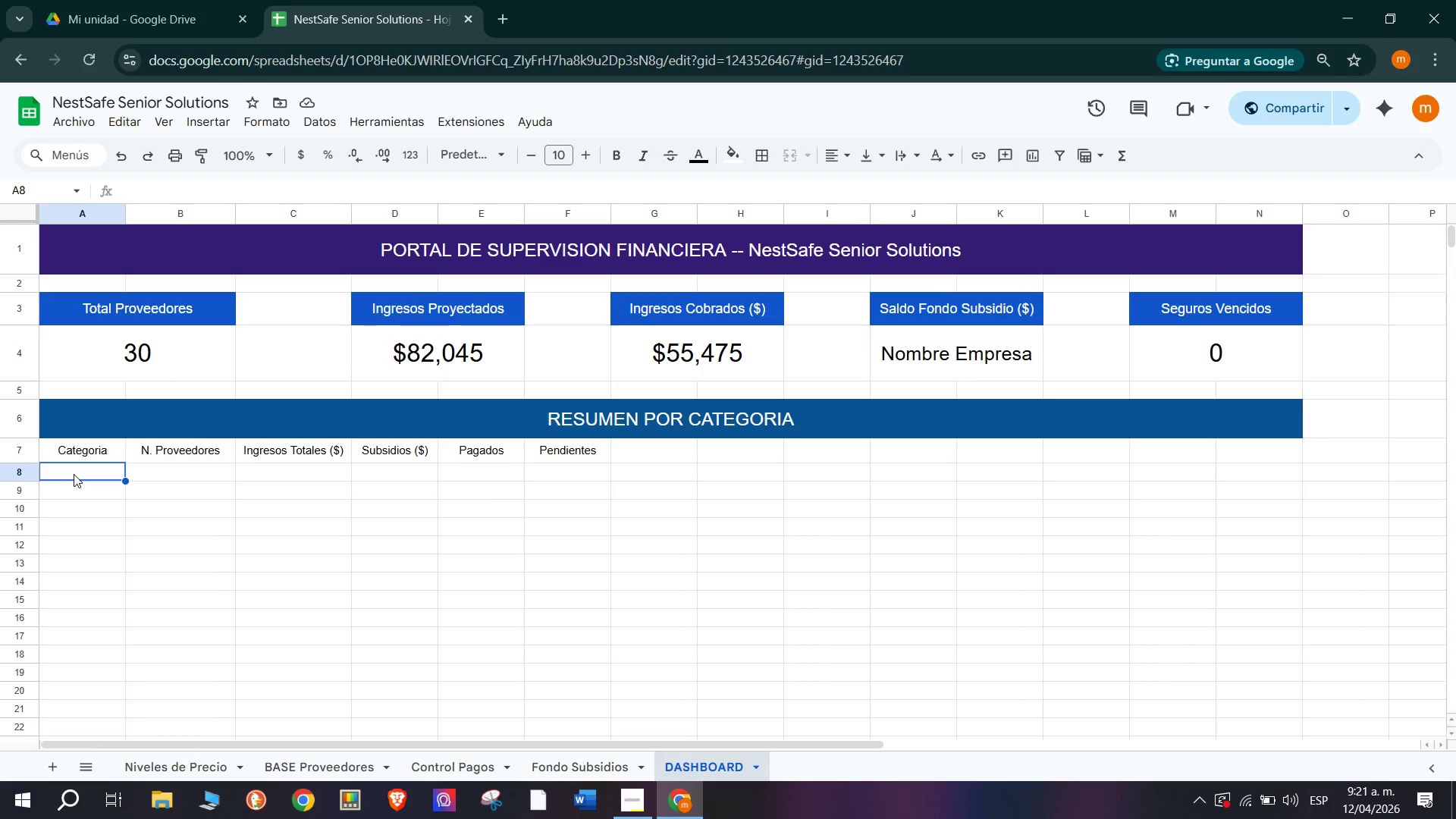 
left_click([642, 809])